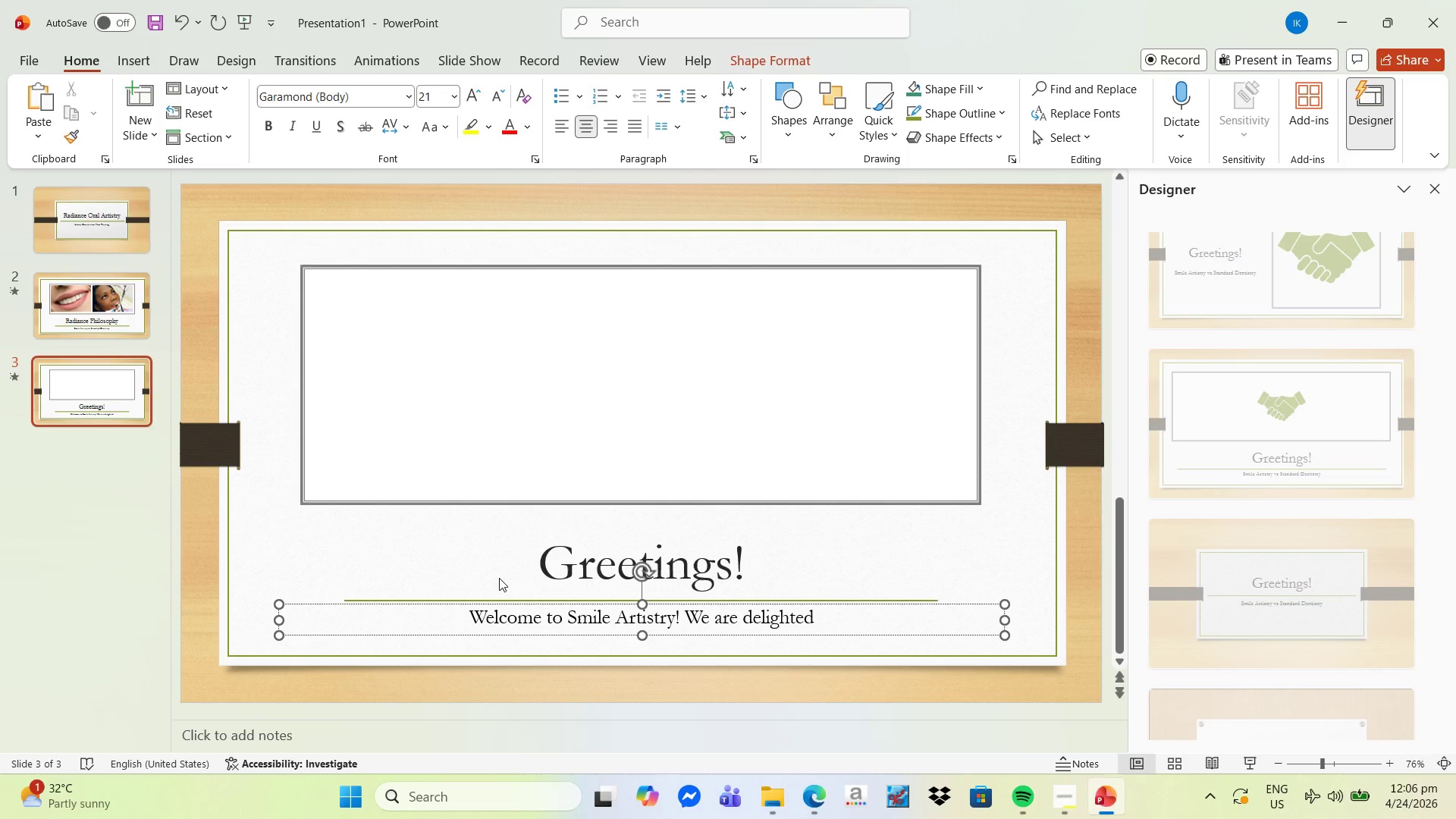 
wait(11.08)
 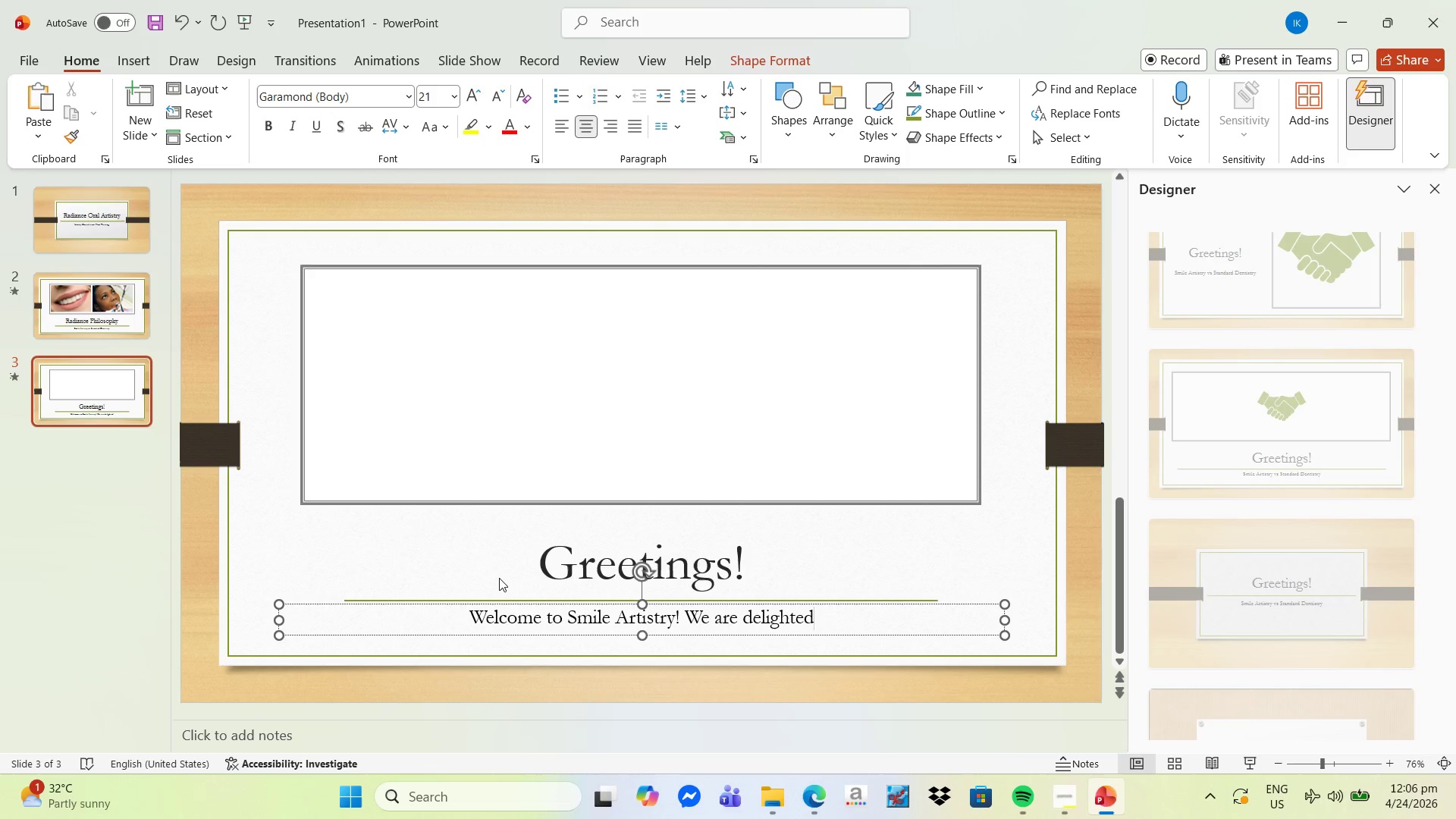 
key(Alt+Tab)